 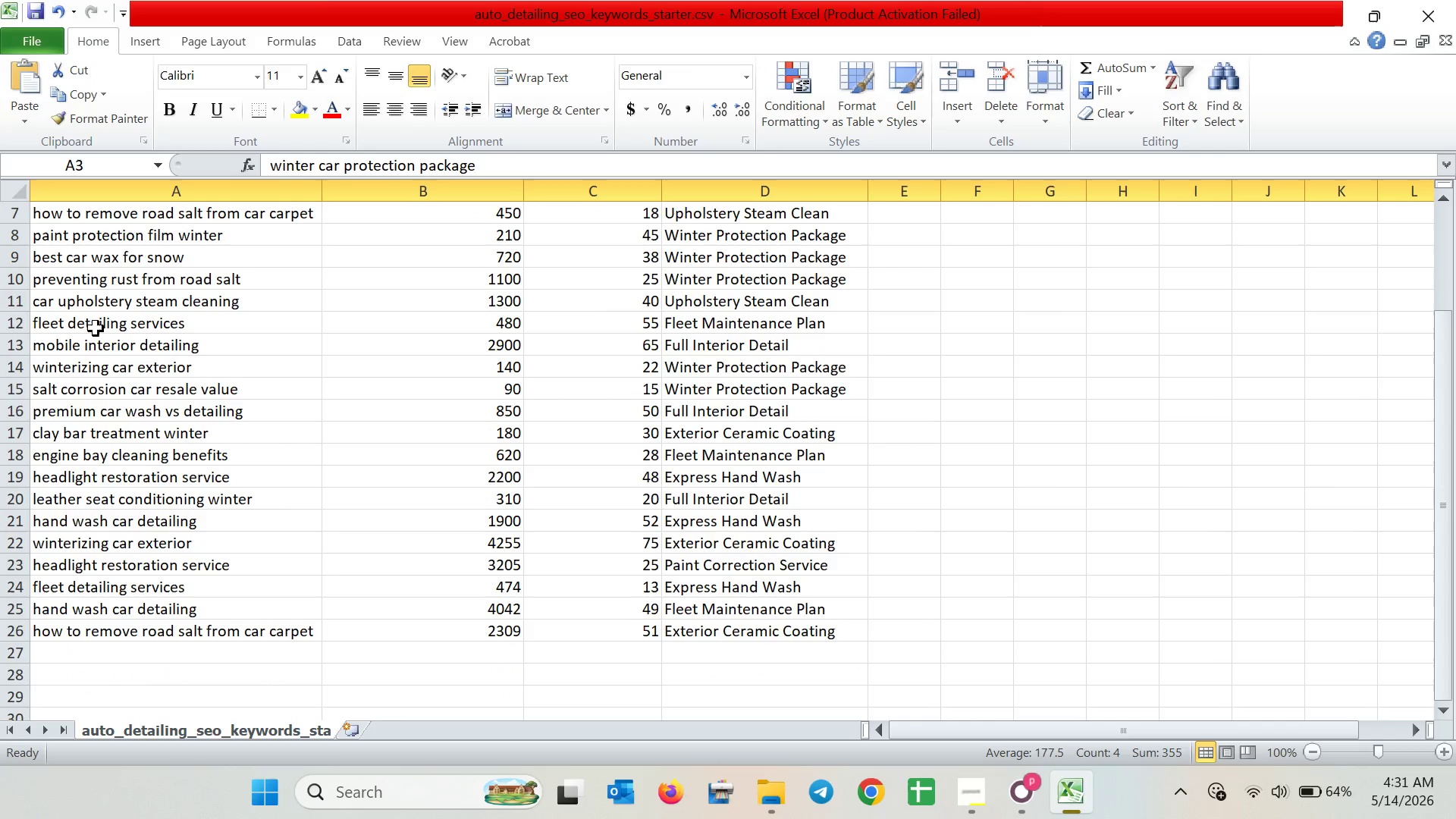 
left_click([1015, 815])
 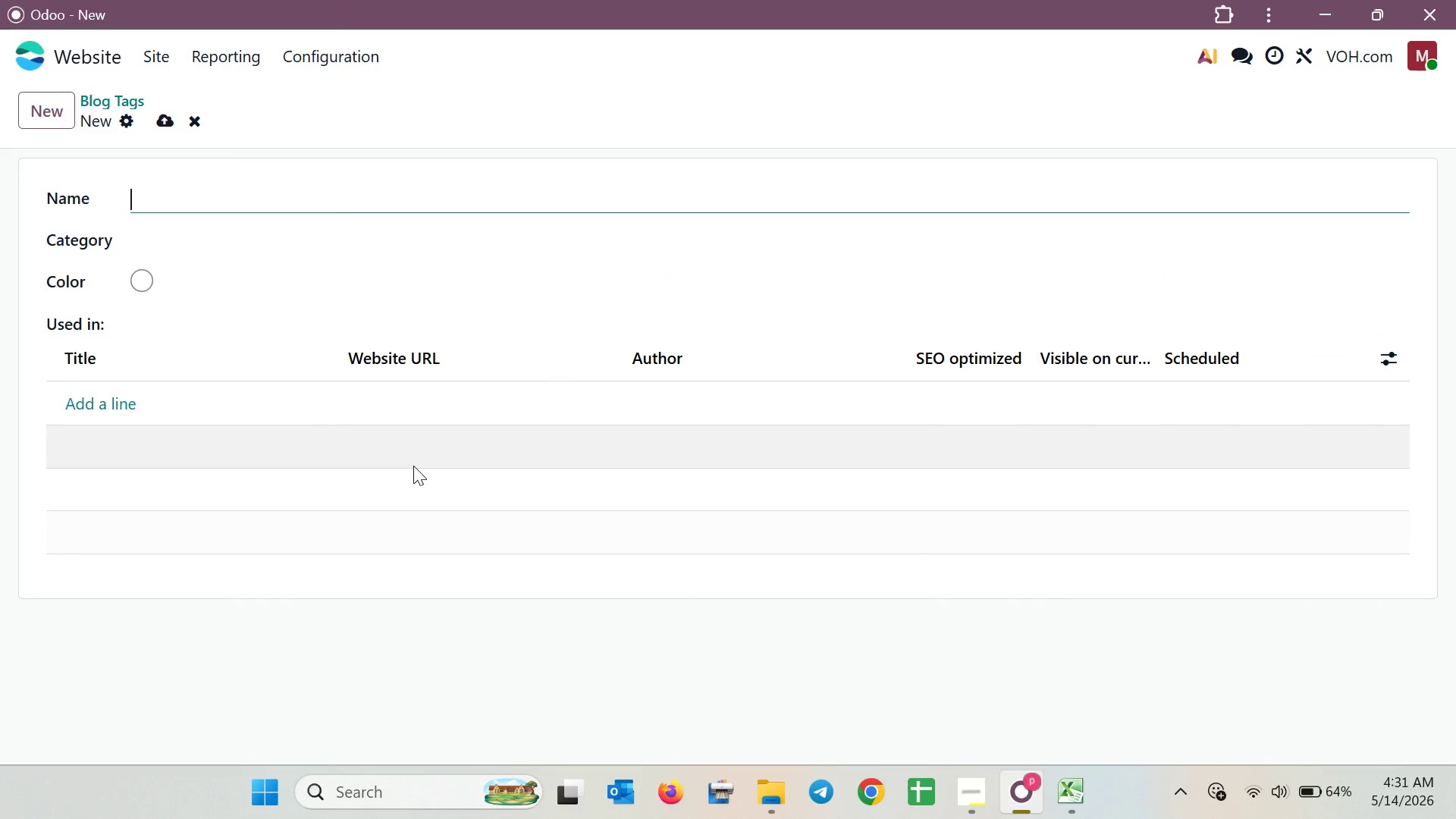 
wait(6.47)
 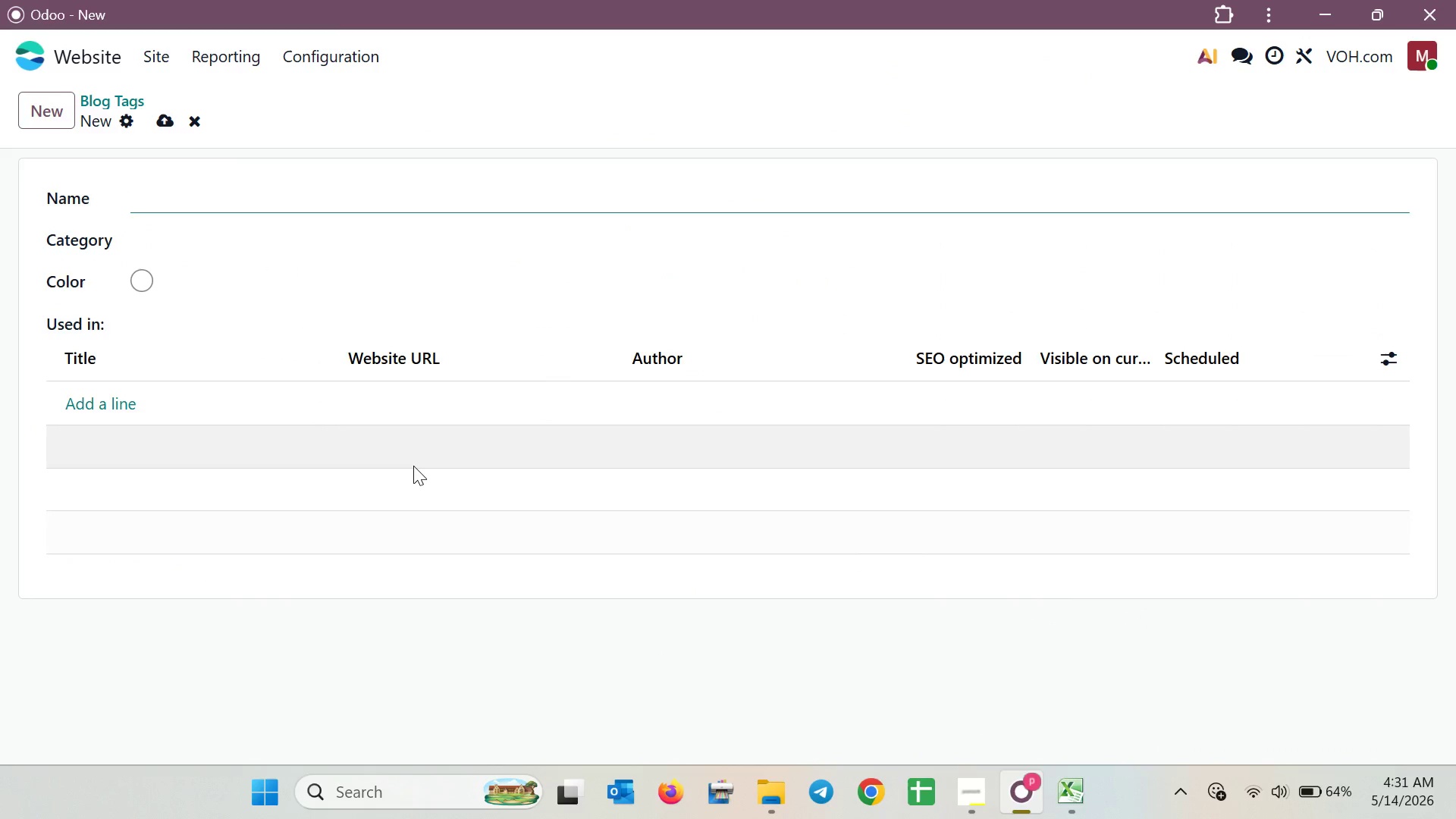 
type(Pro )
key(Backspace)
type(-)
 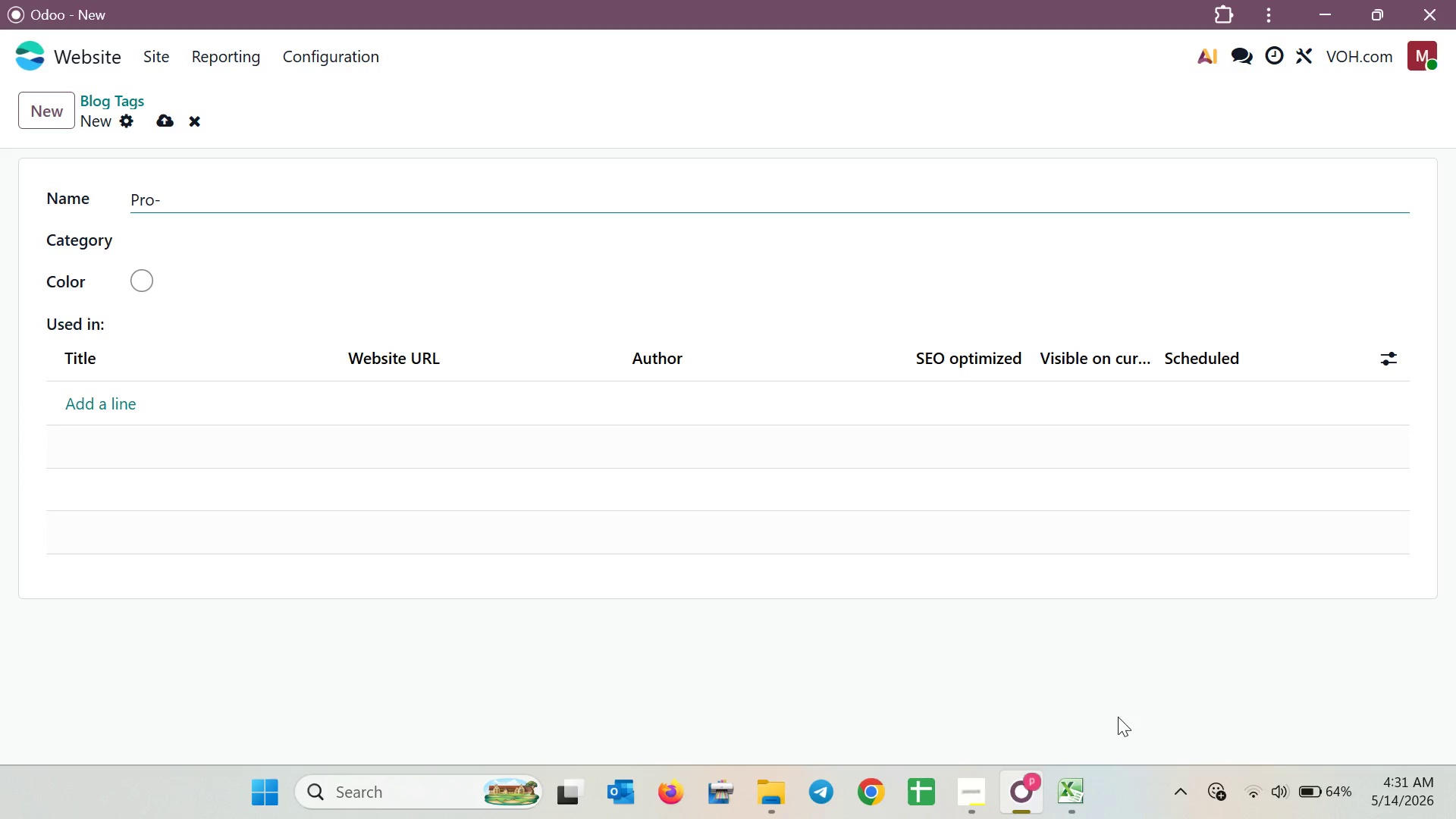 
double_click([1092, 789])
 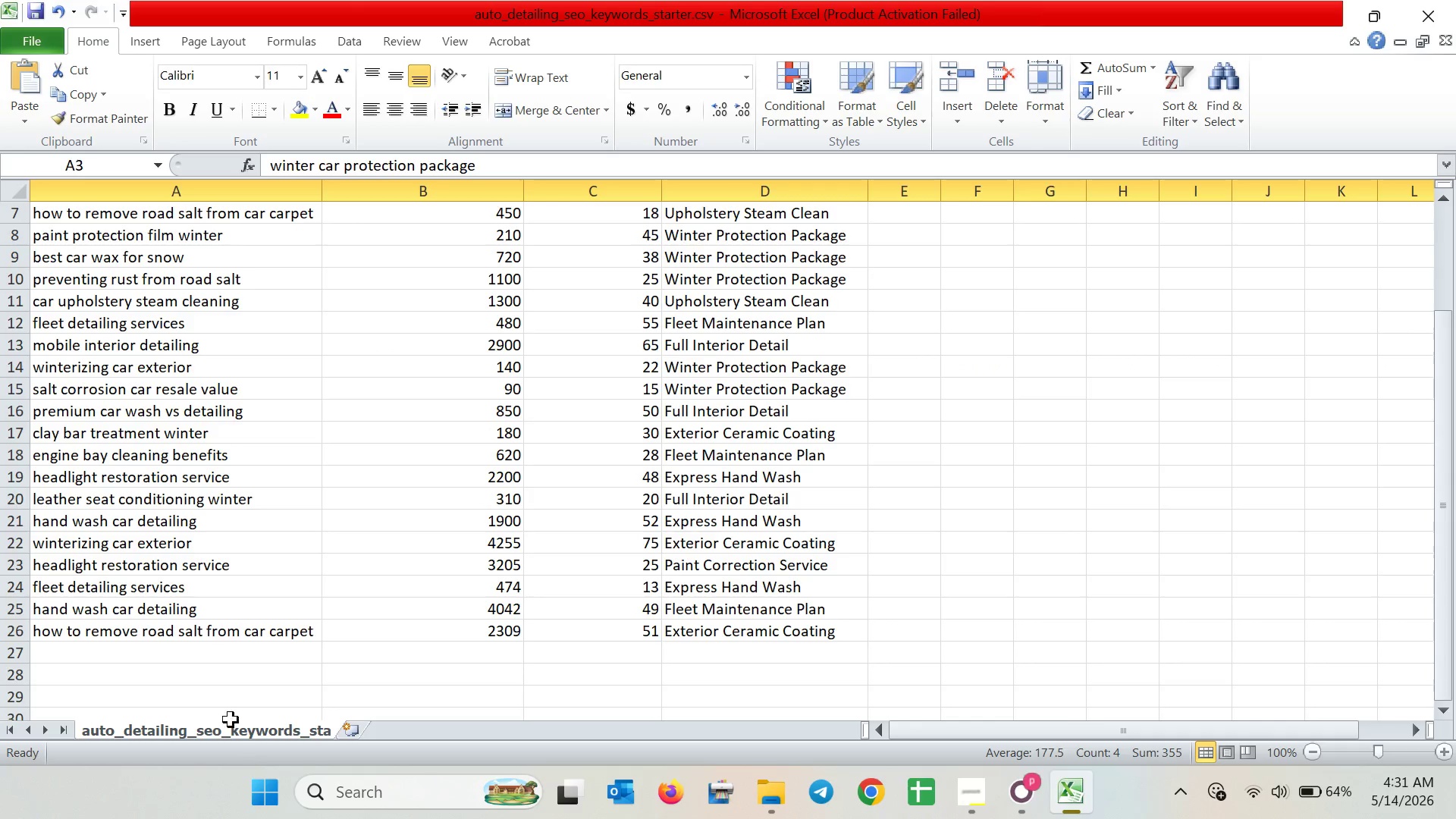 
scroll: coordinate [246, 676], scroll_direction: up, amount: 6.0
 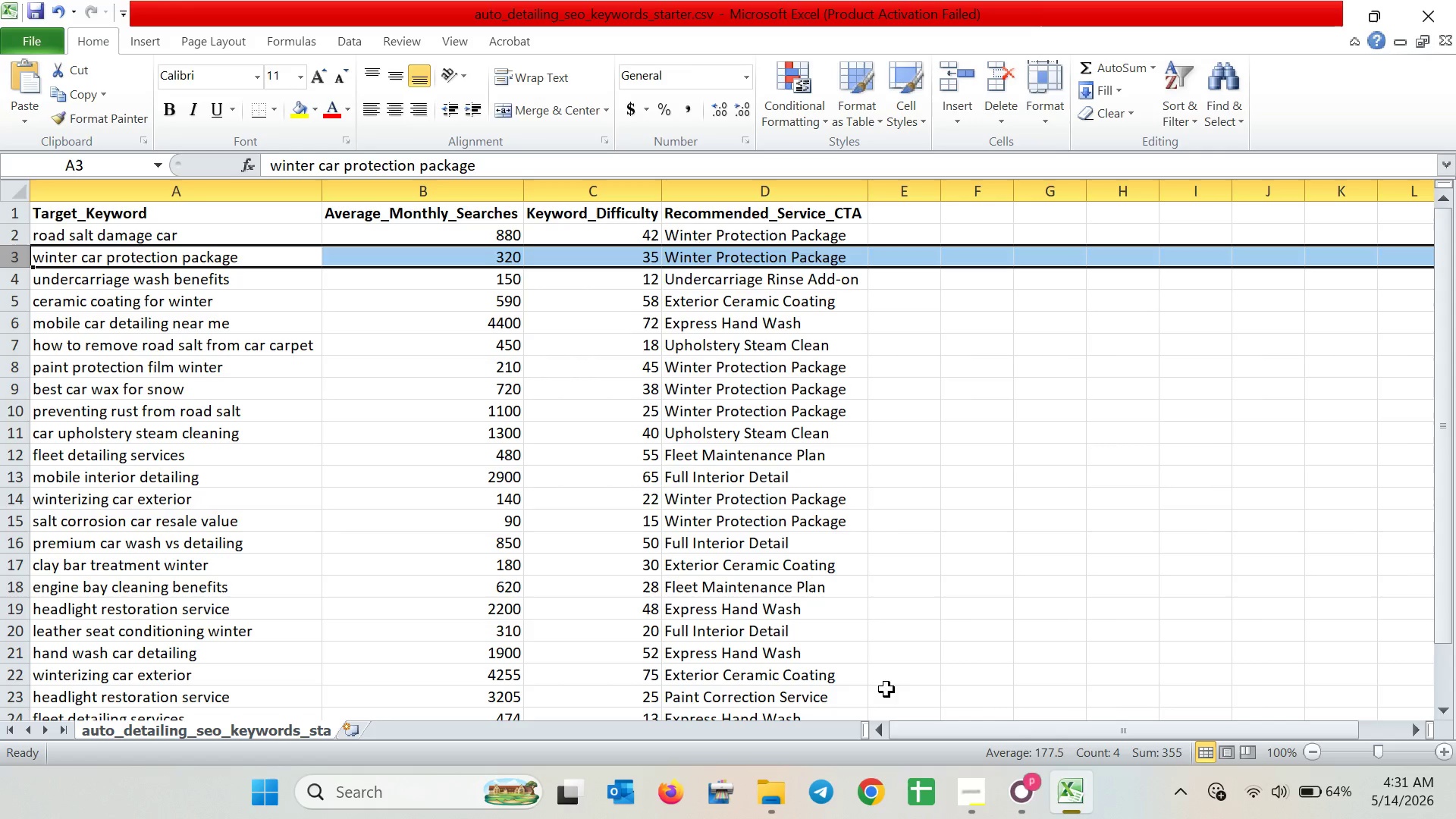 
left_click([990, 780])